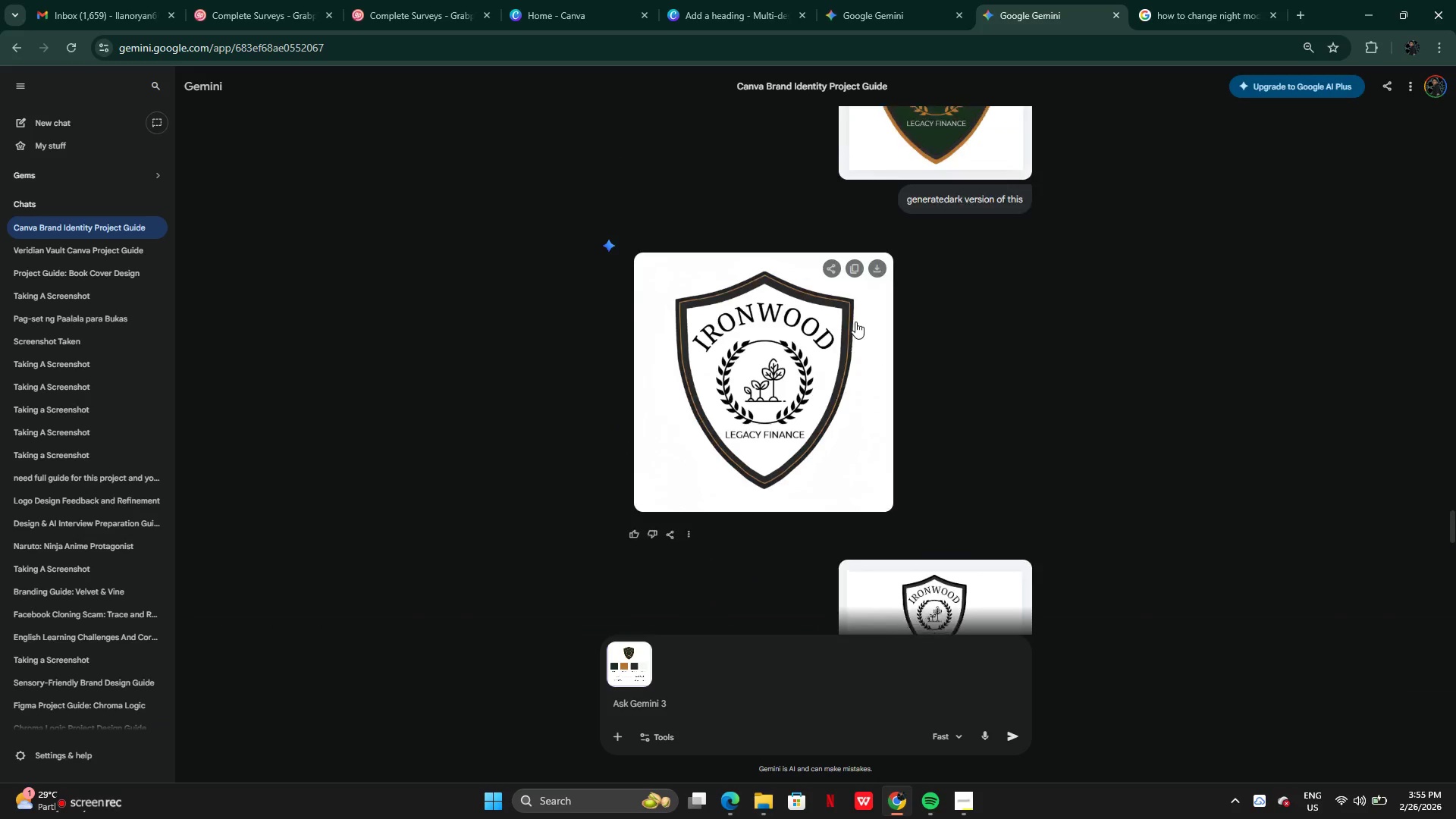 
left_click([855, 5])
 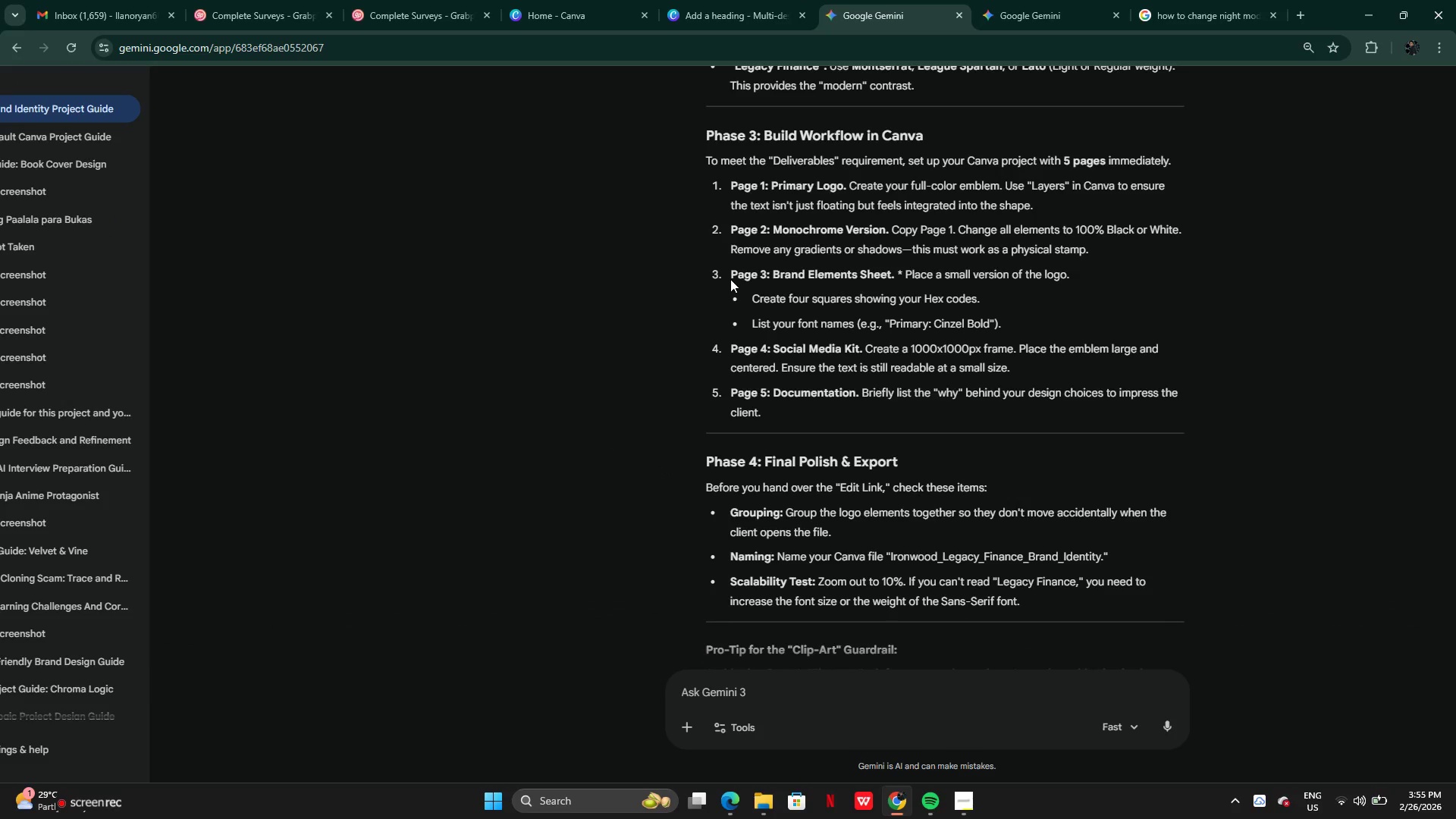 
scroll: coordinate [847, 2], scroll_direction: down, amount: 8.0
 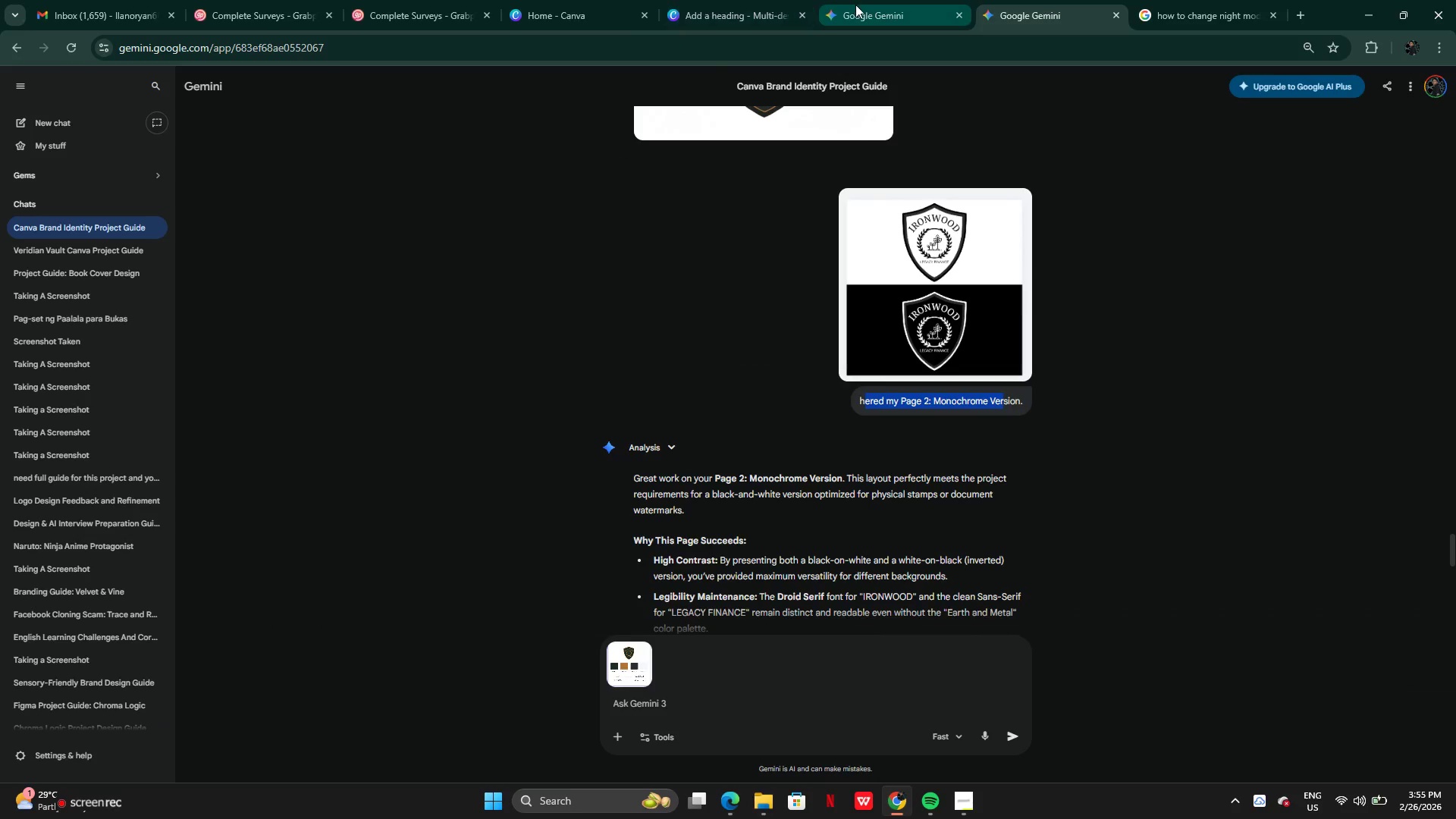 
left_click_drag(start_coordinate=[730, 274], to_coordinate=[892, 276])
 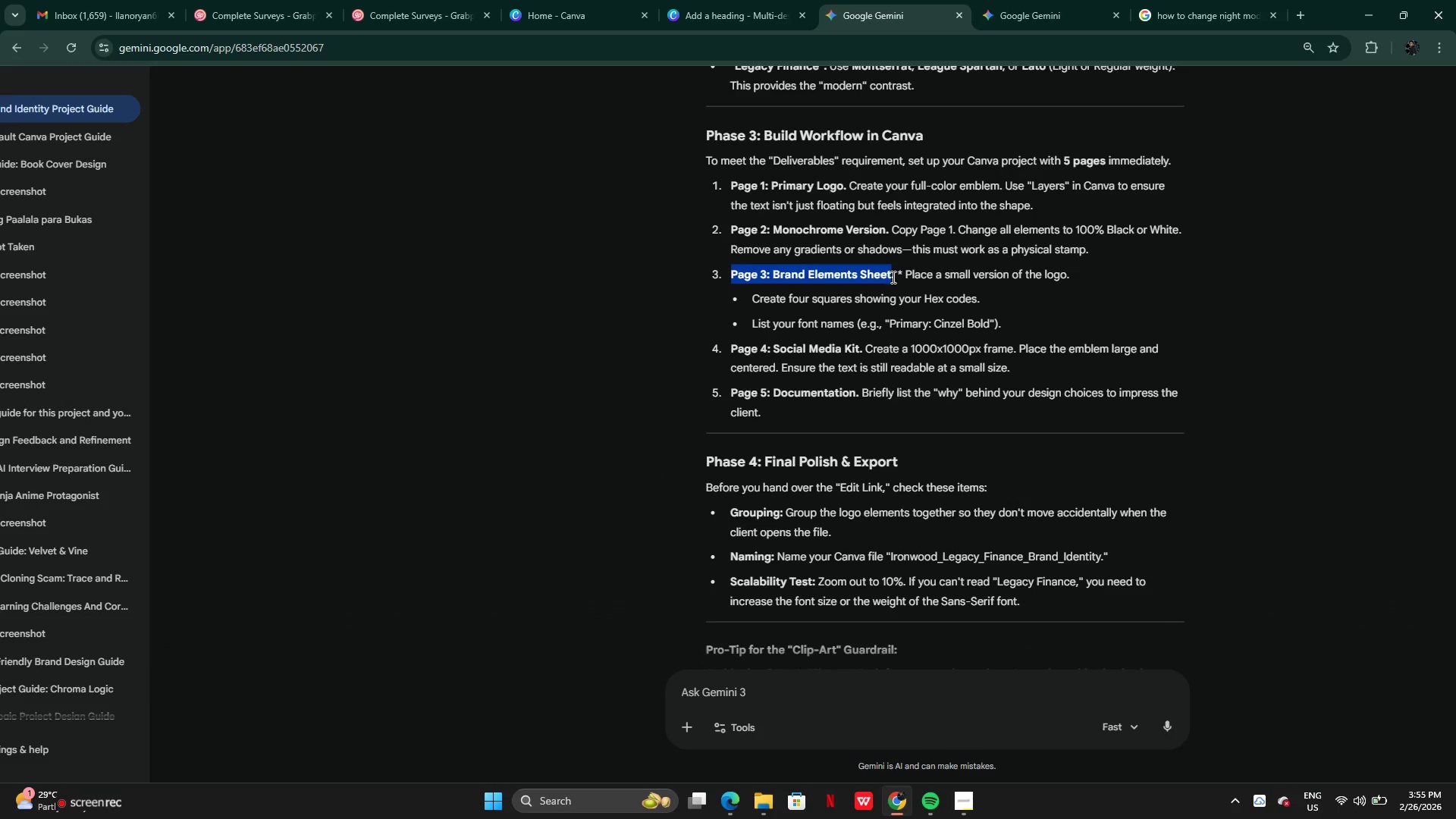 
key(Control+C)
 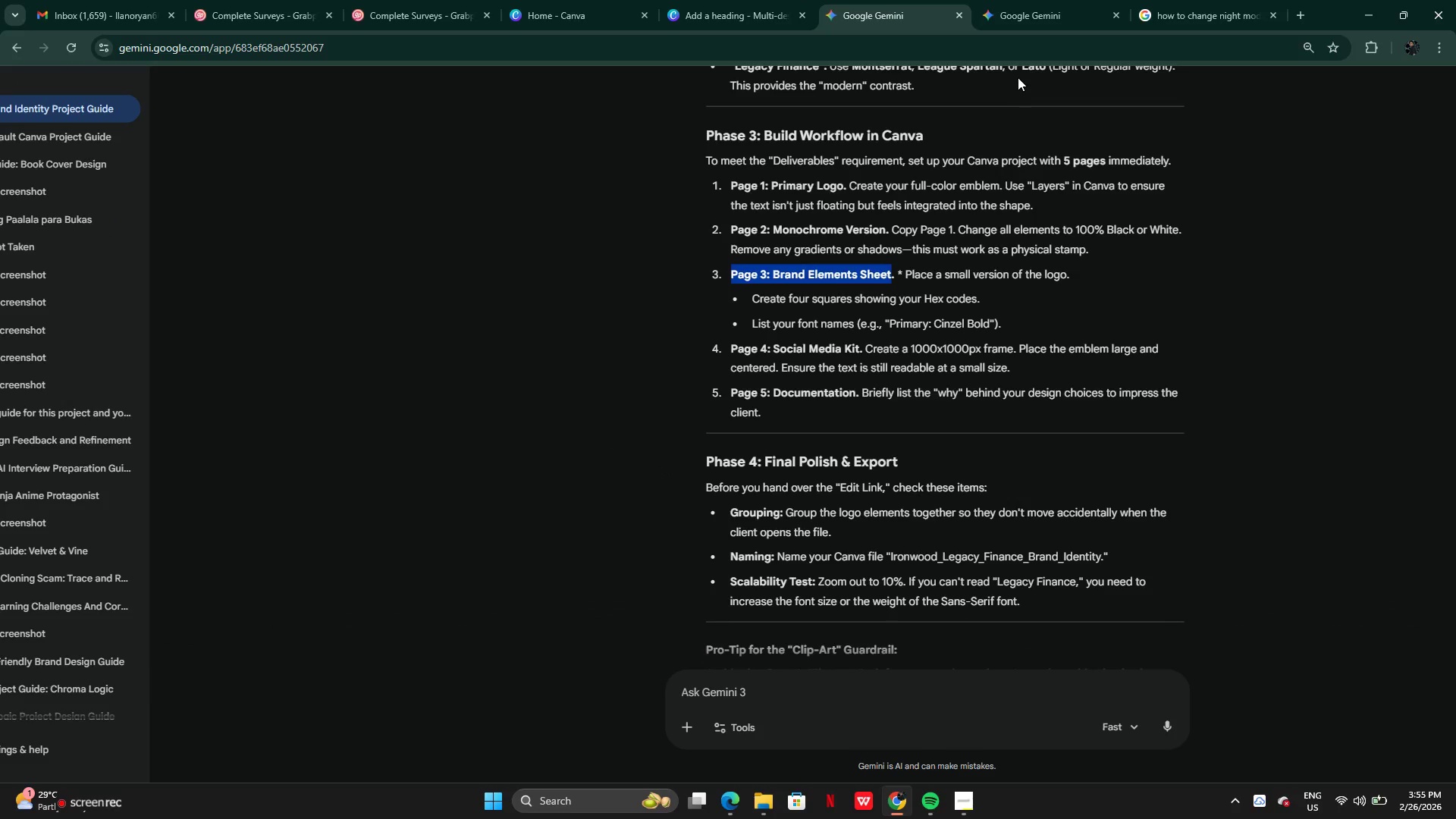 
left_click([1018, 20])
 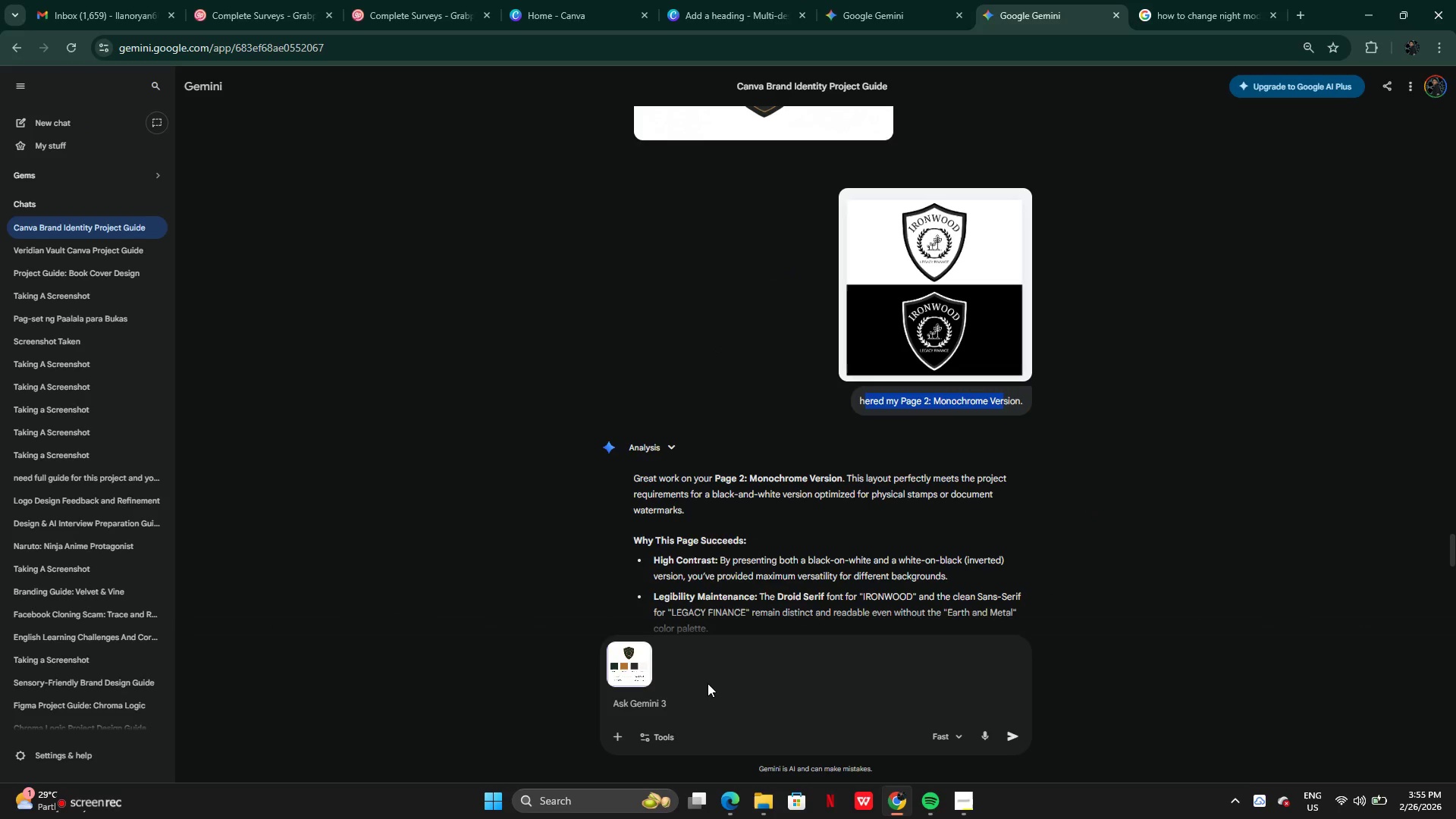 
left_click([693, 704])
 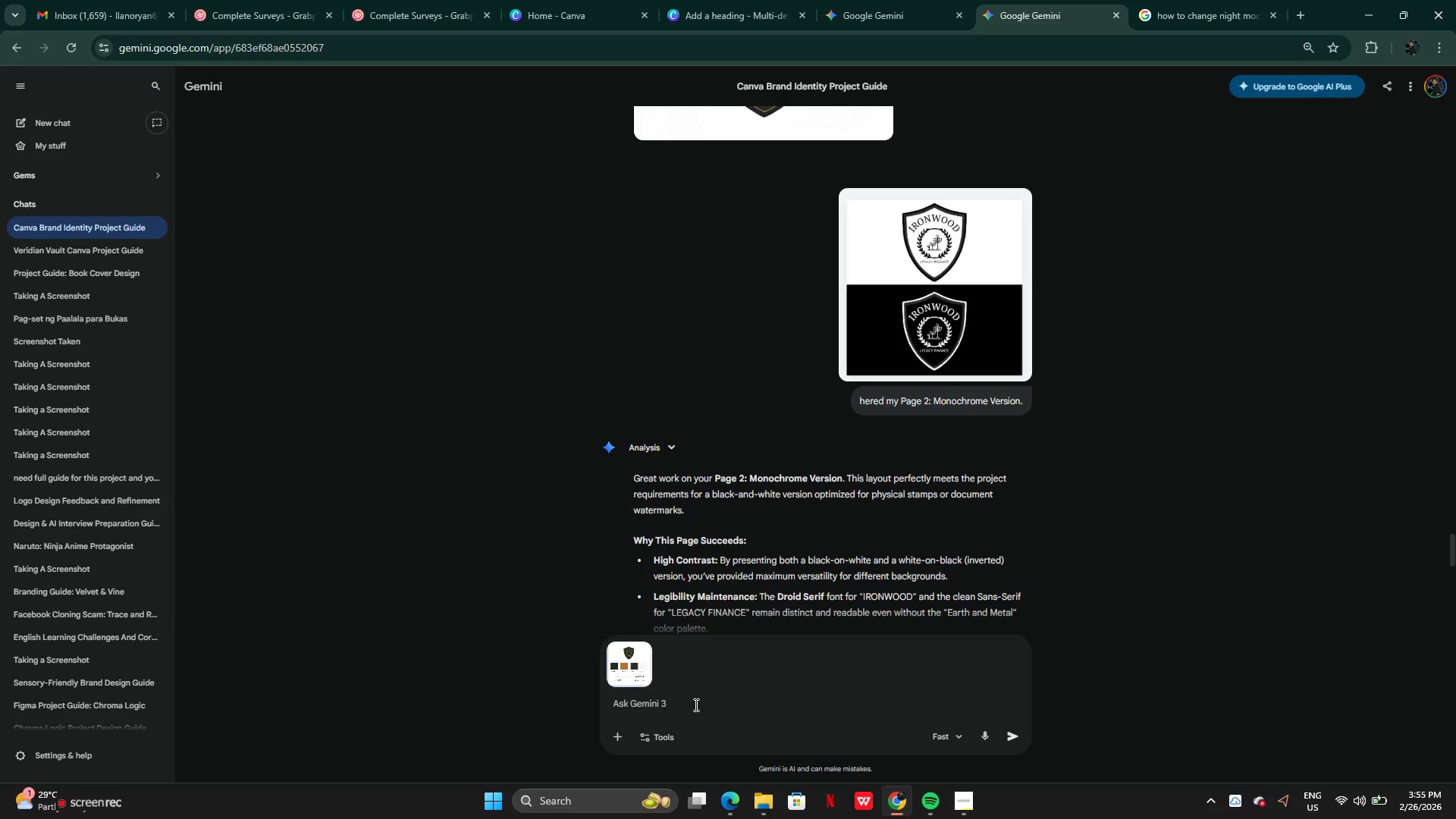 
type(hers my )
 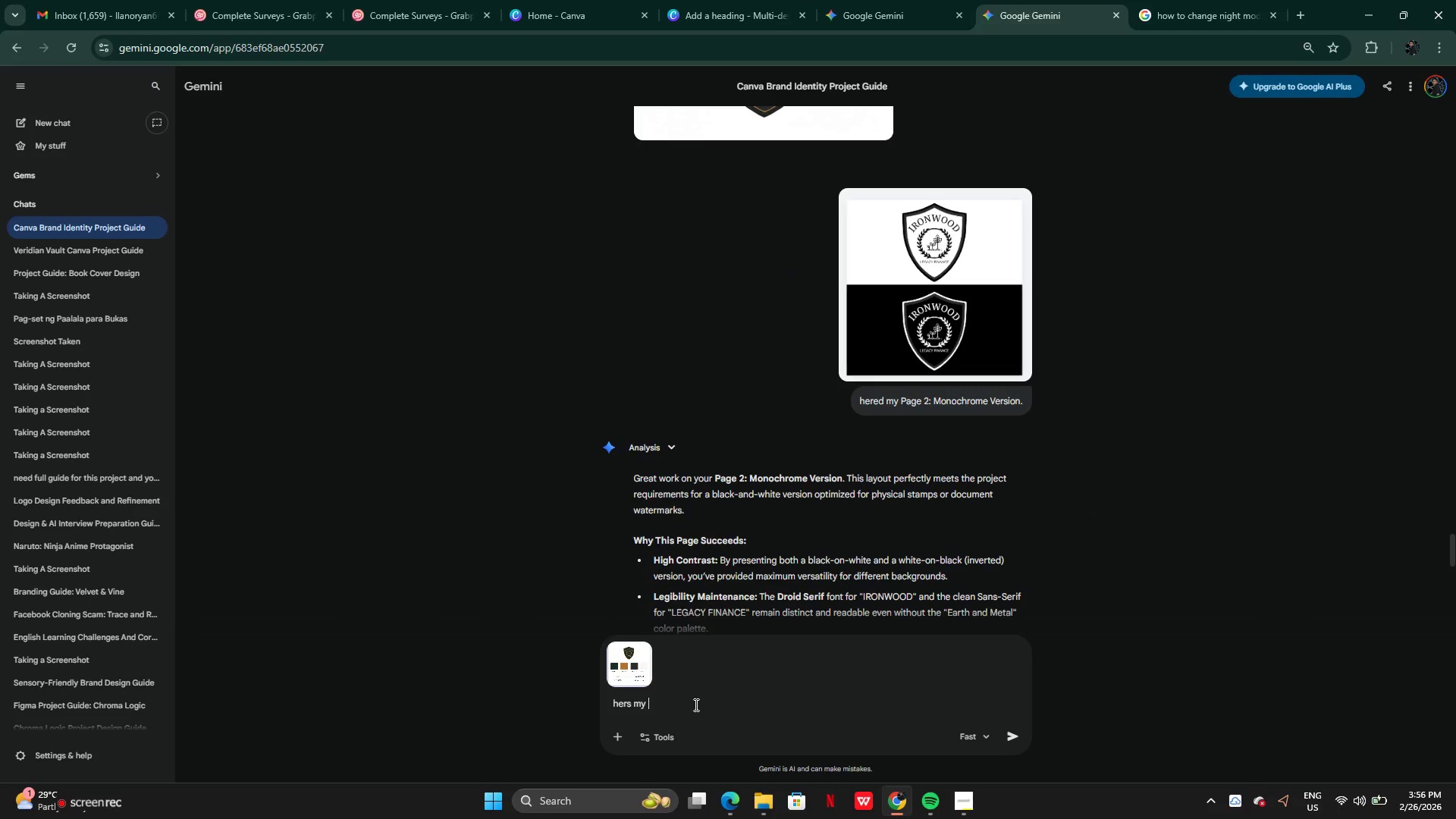 
key(Control+V)
 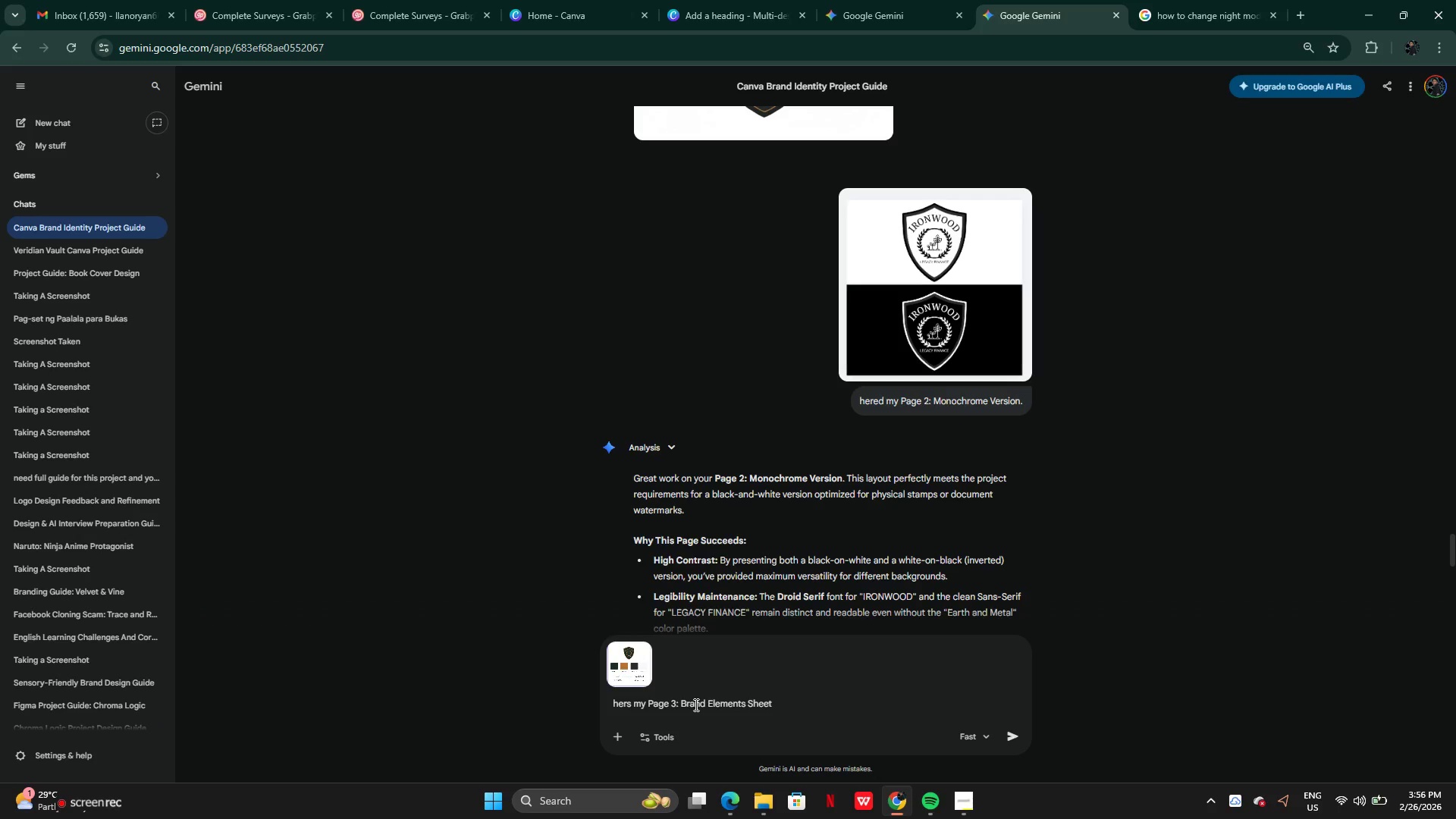 
key(Enter)
 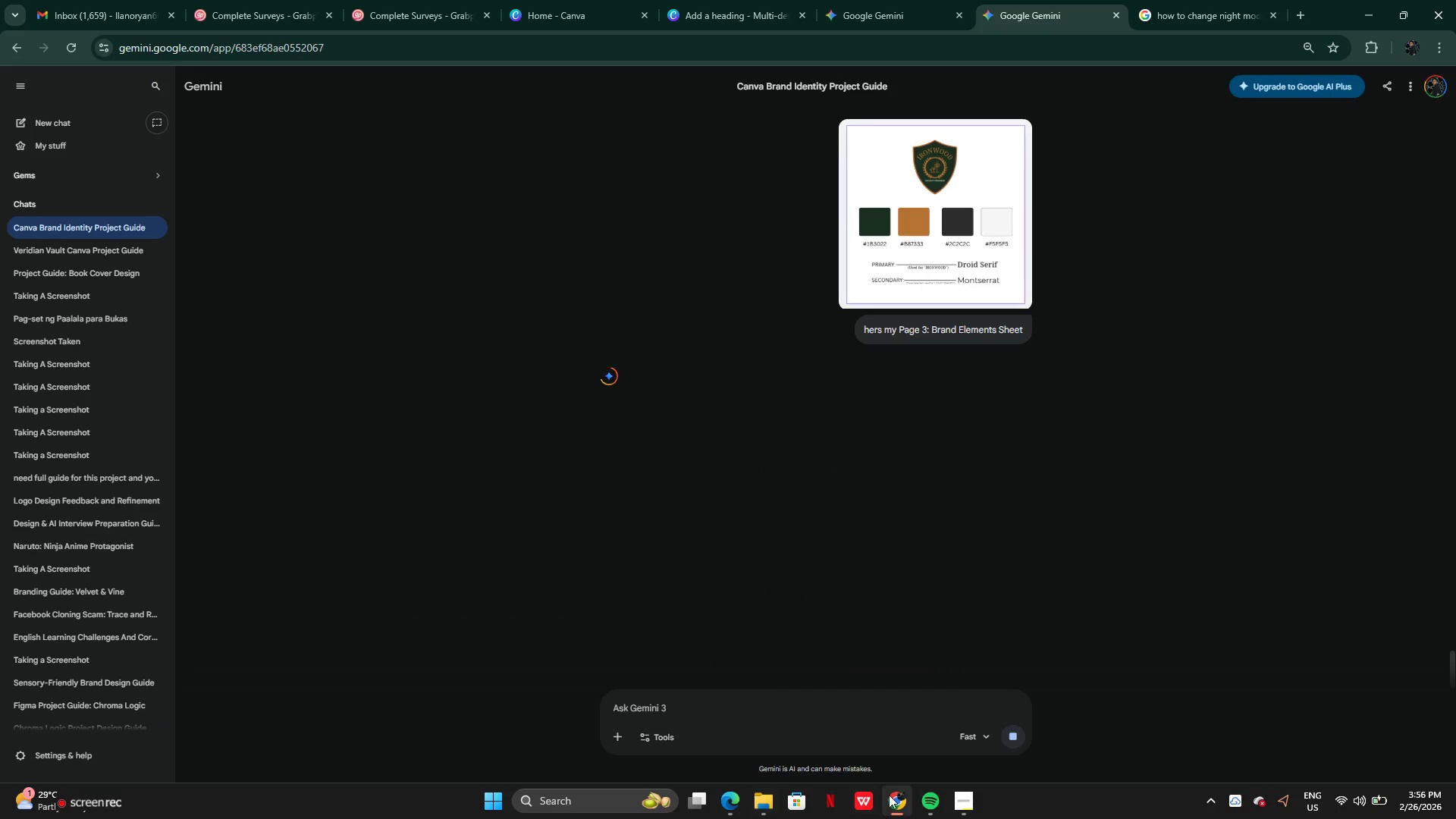 
left_click([952, 798])